 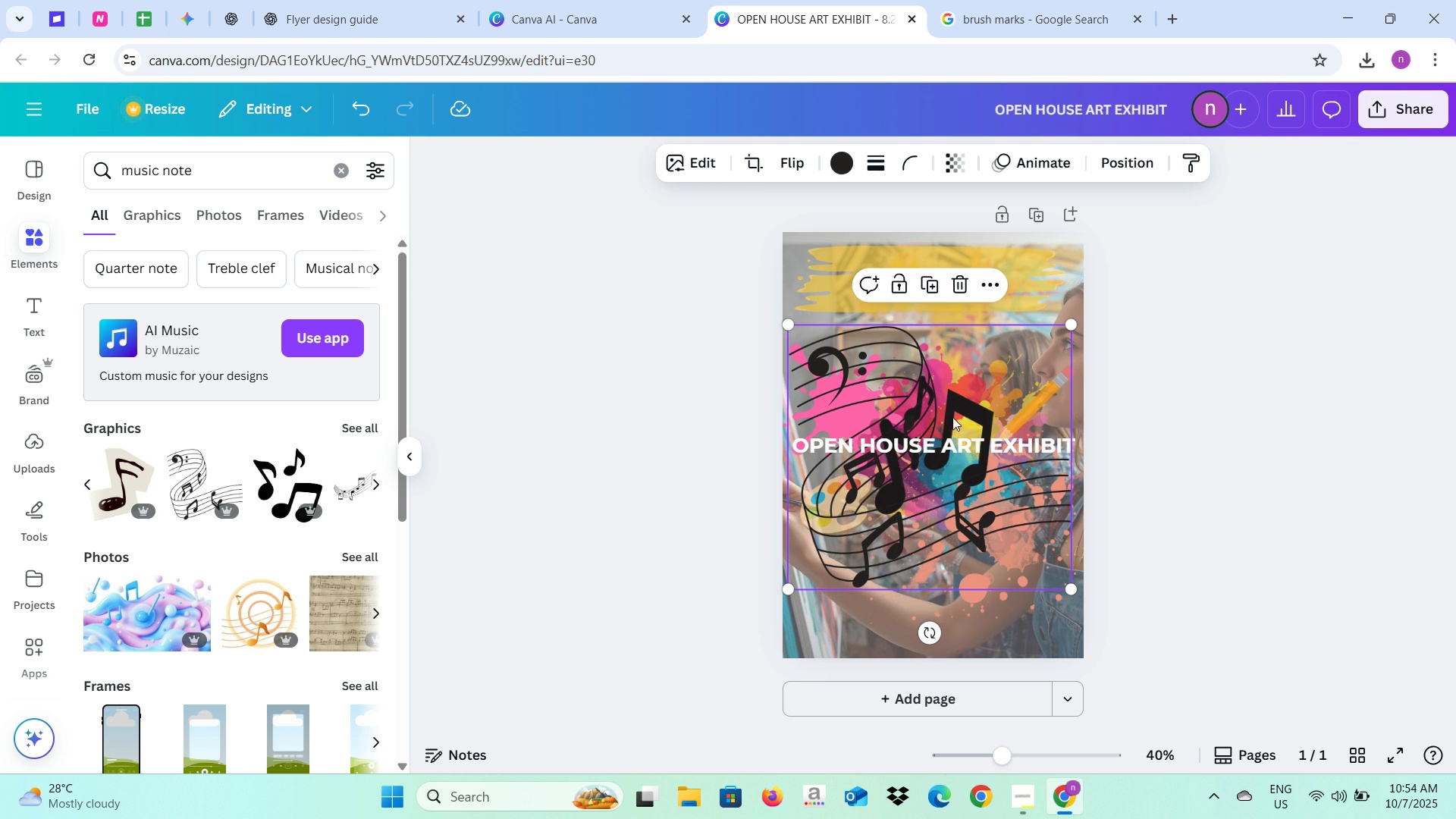 
left_click([947, 419])
 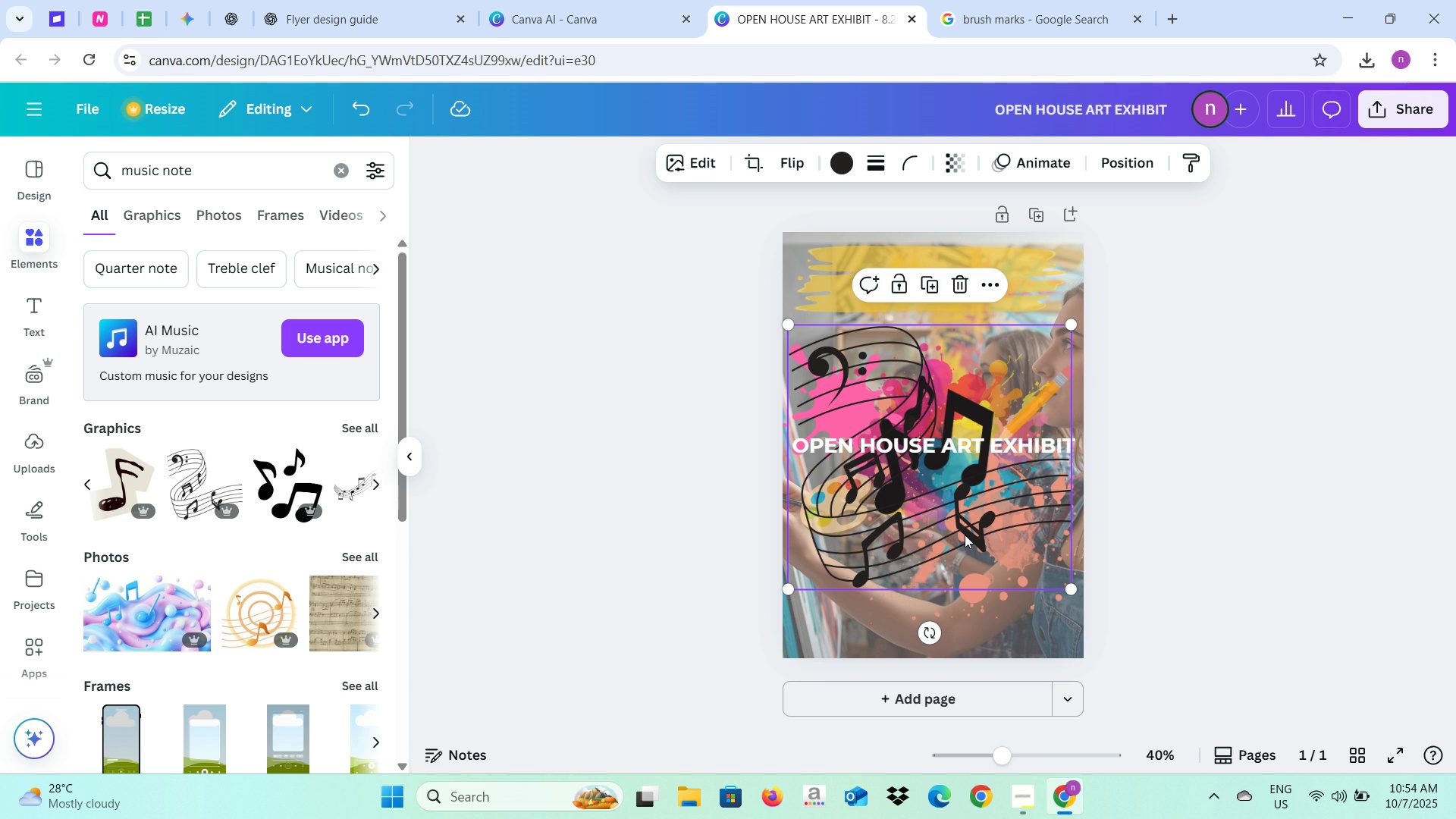 
left_click([965, 535])
 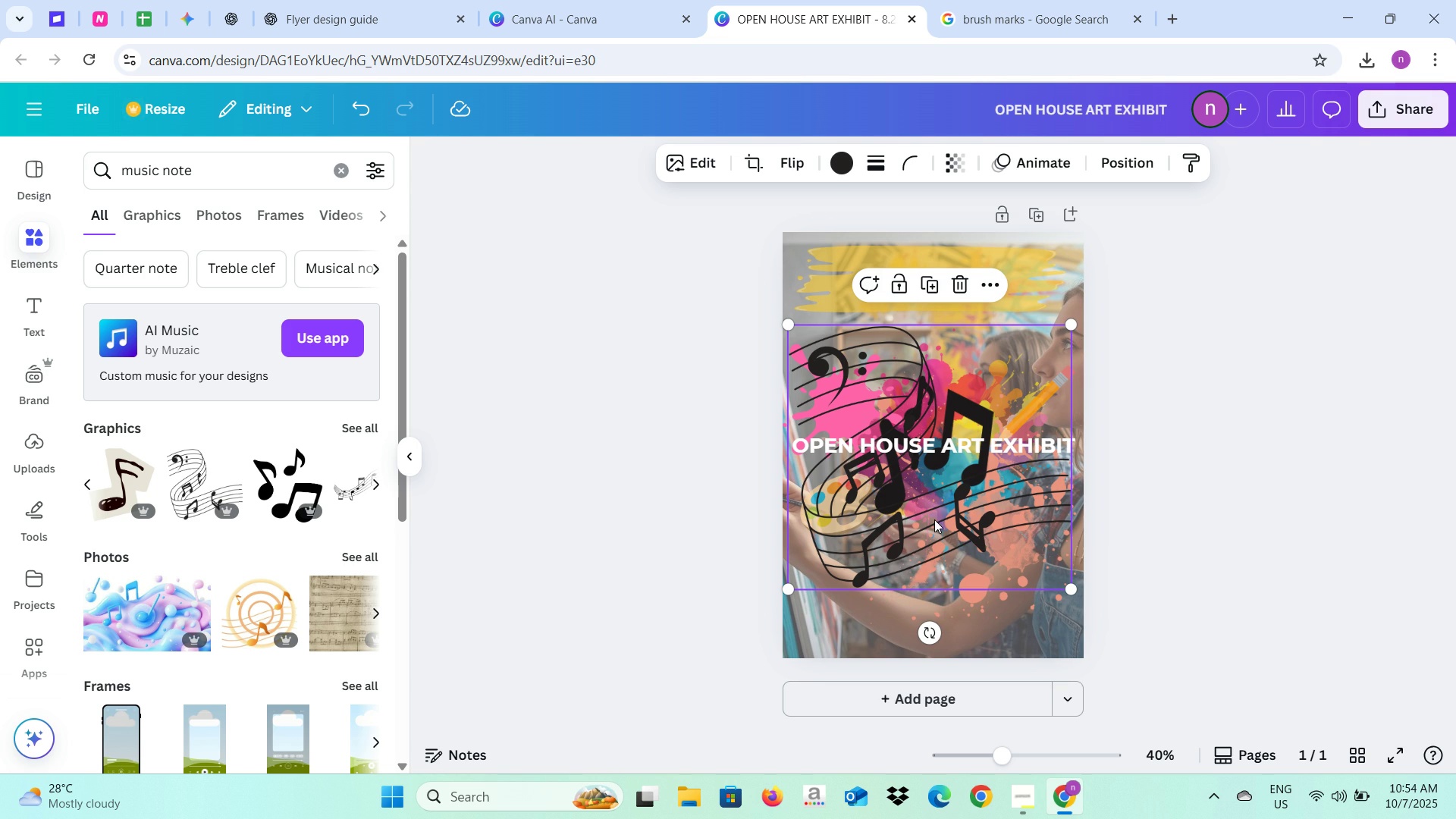 
right_click([934, 519])
 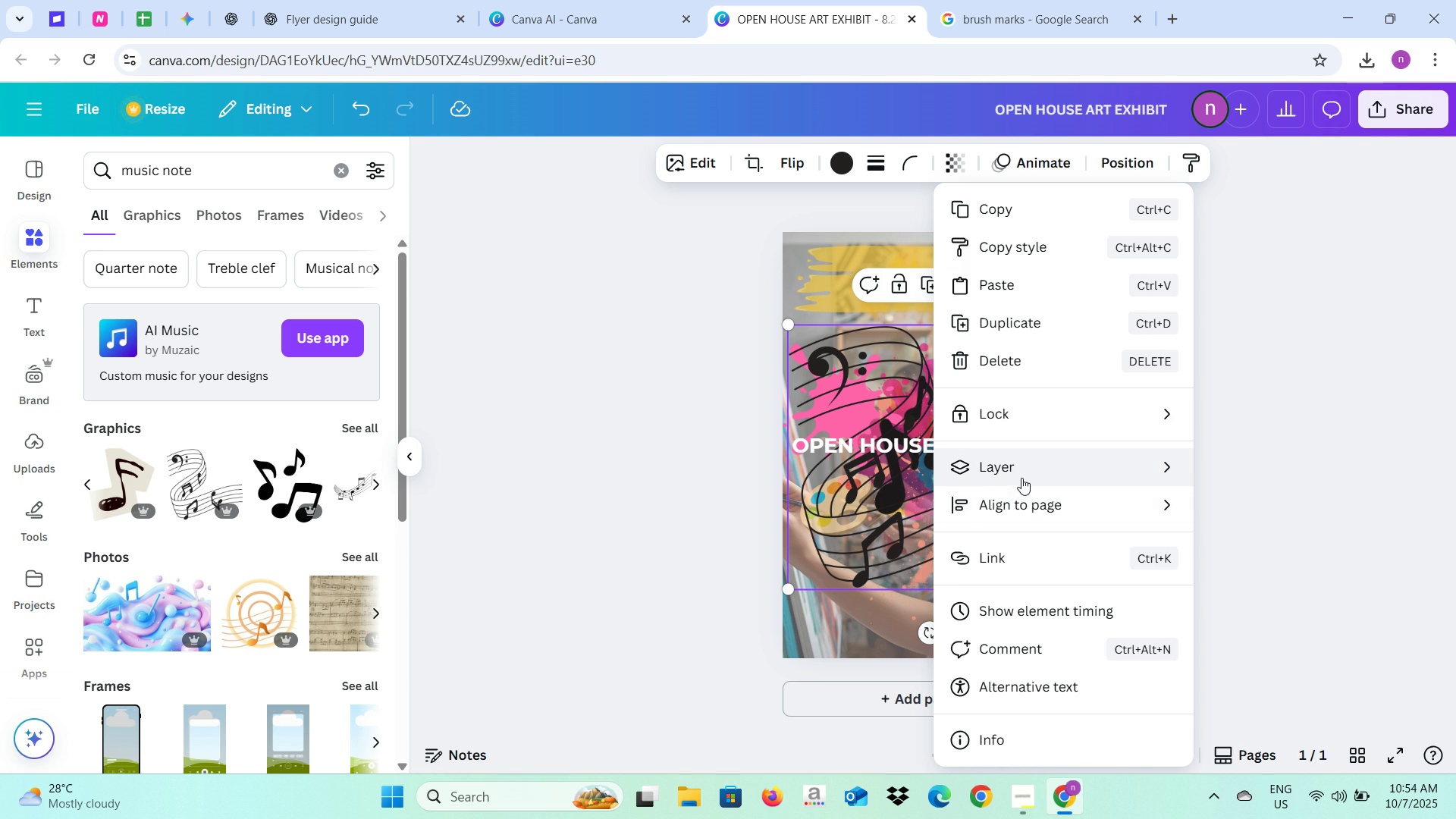 
left_click([1024, 474])
 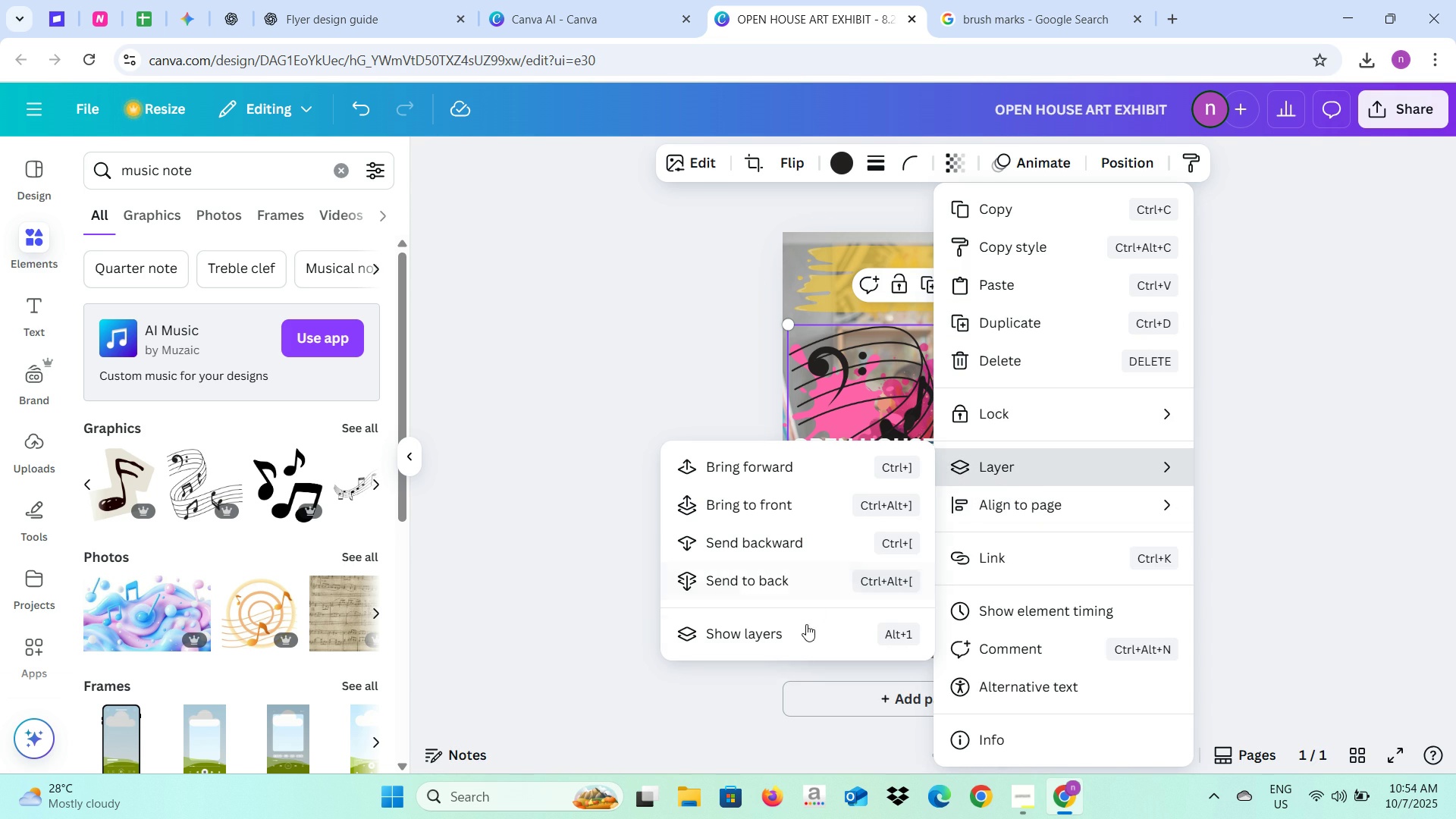 
left_click([800, 635])